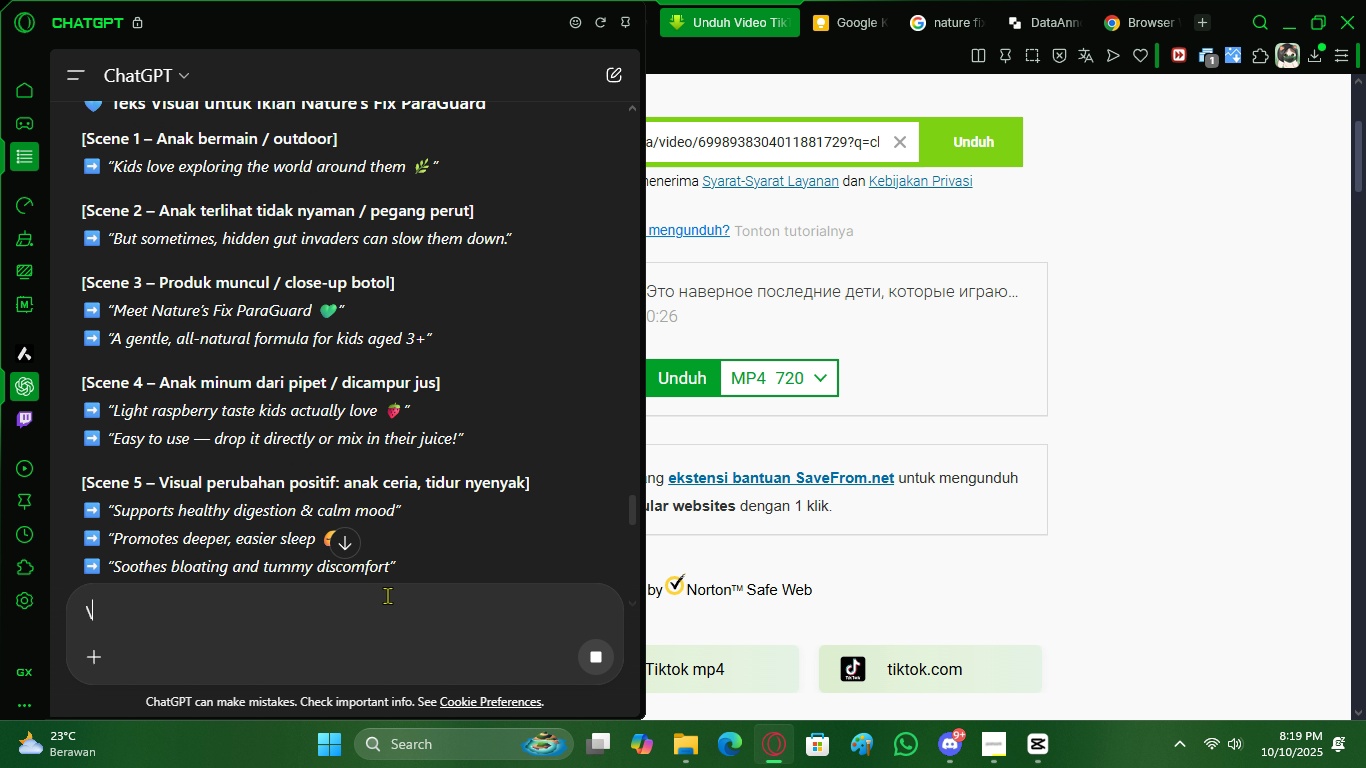 
 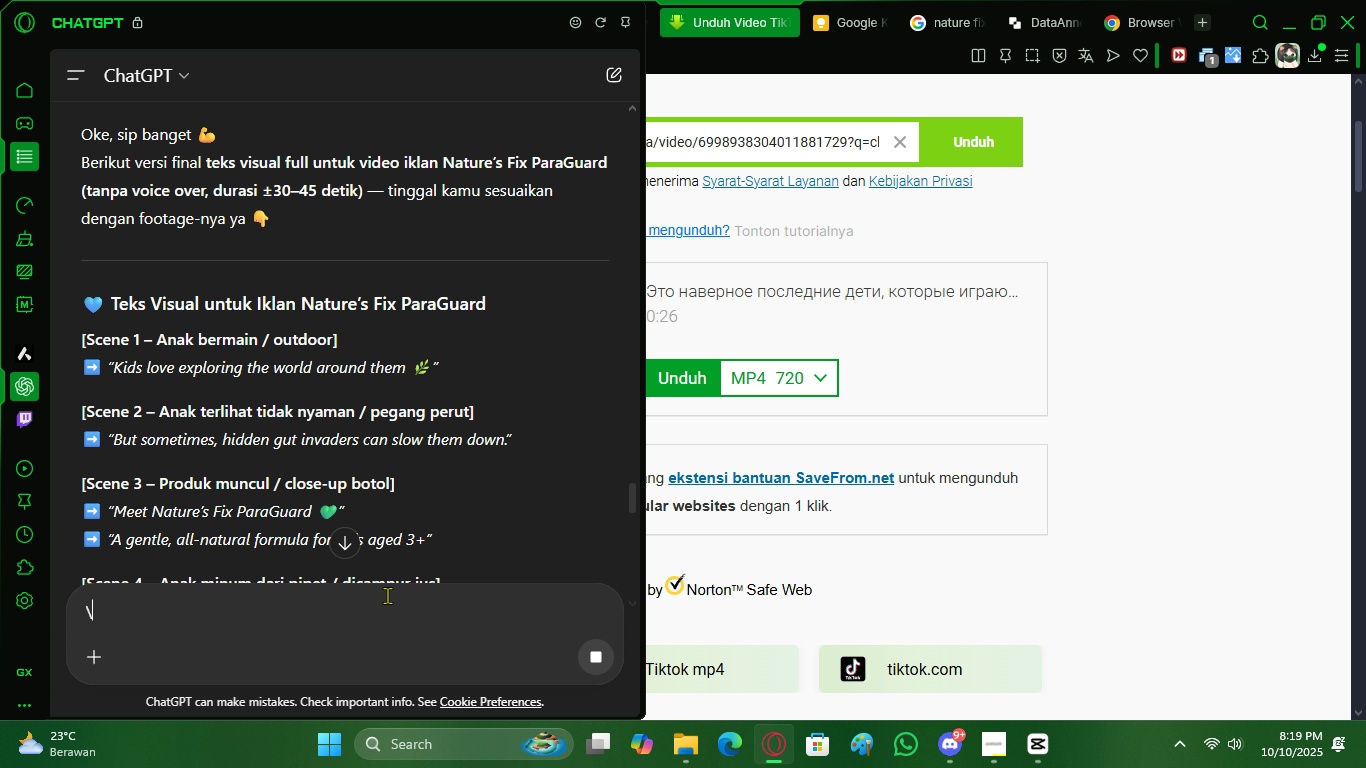 
key(Enter)
 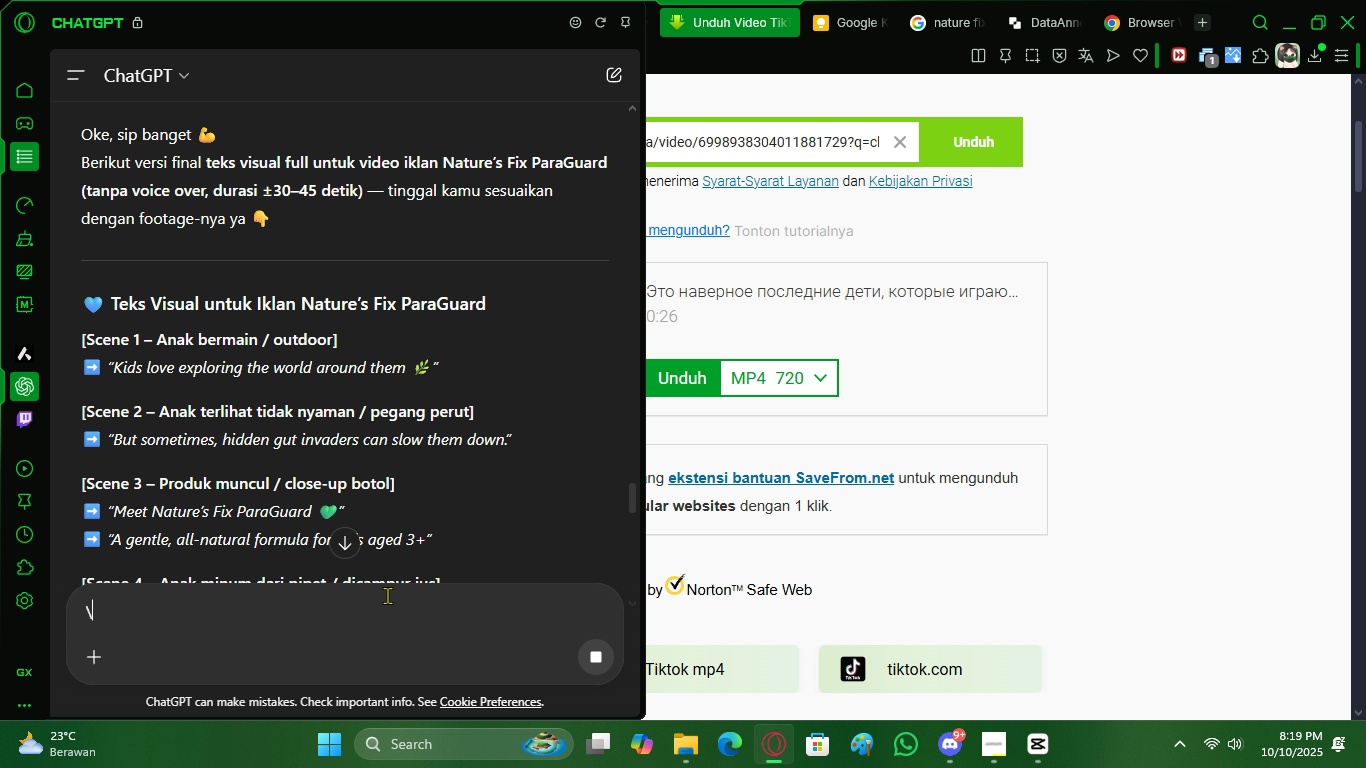 
key(Backslash)
 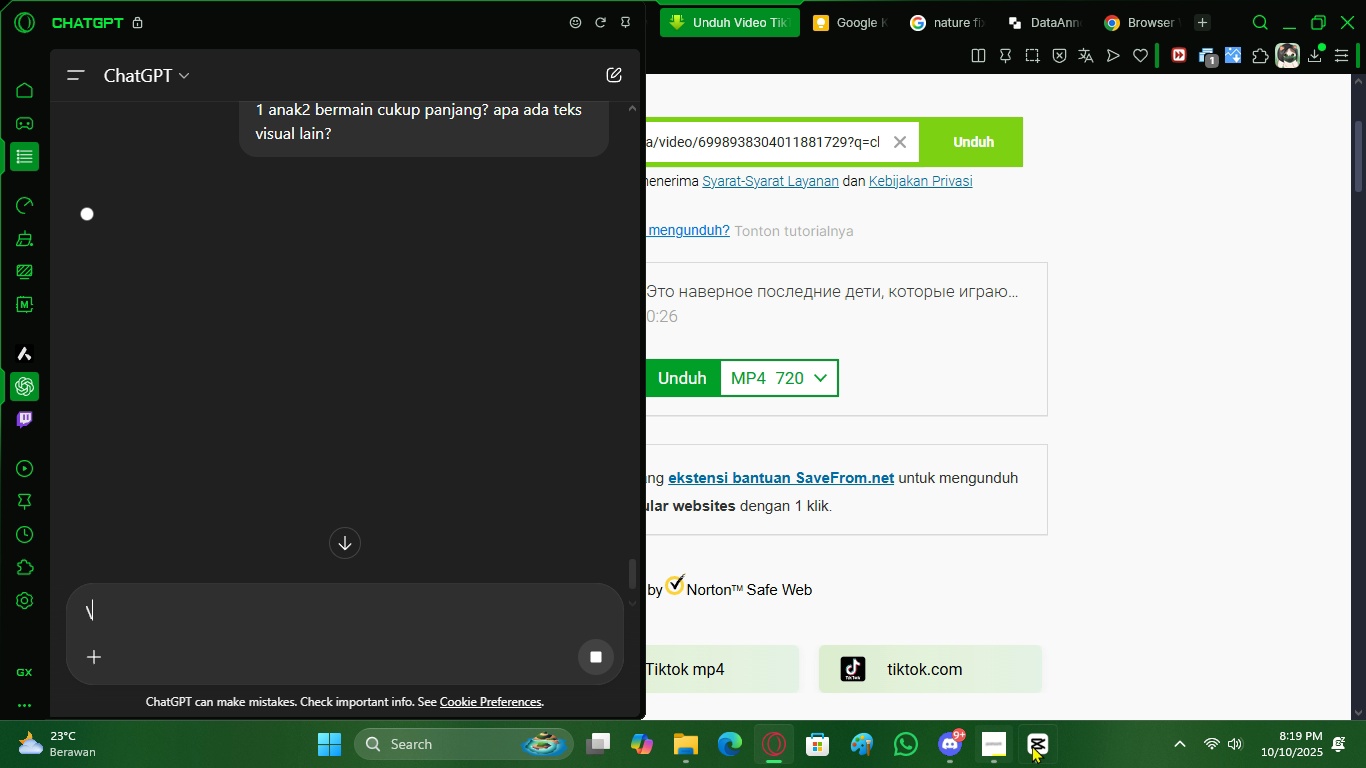 
left_click([1004, 737])